 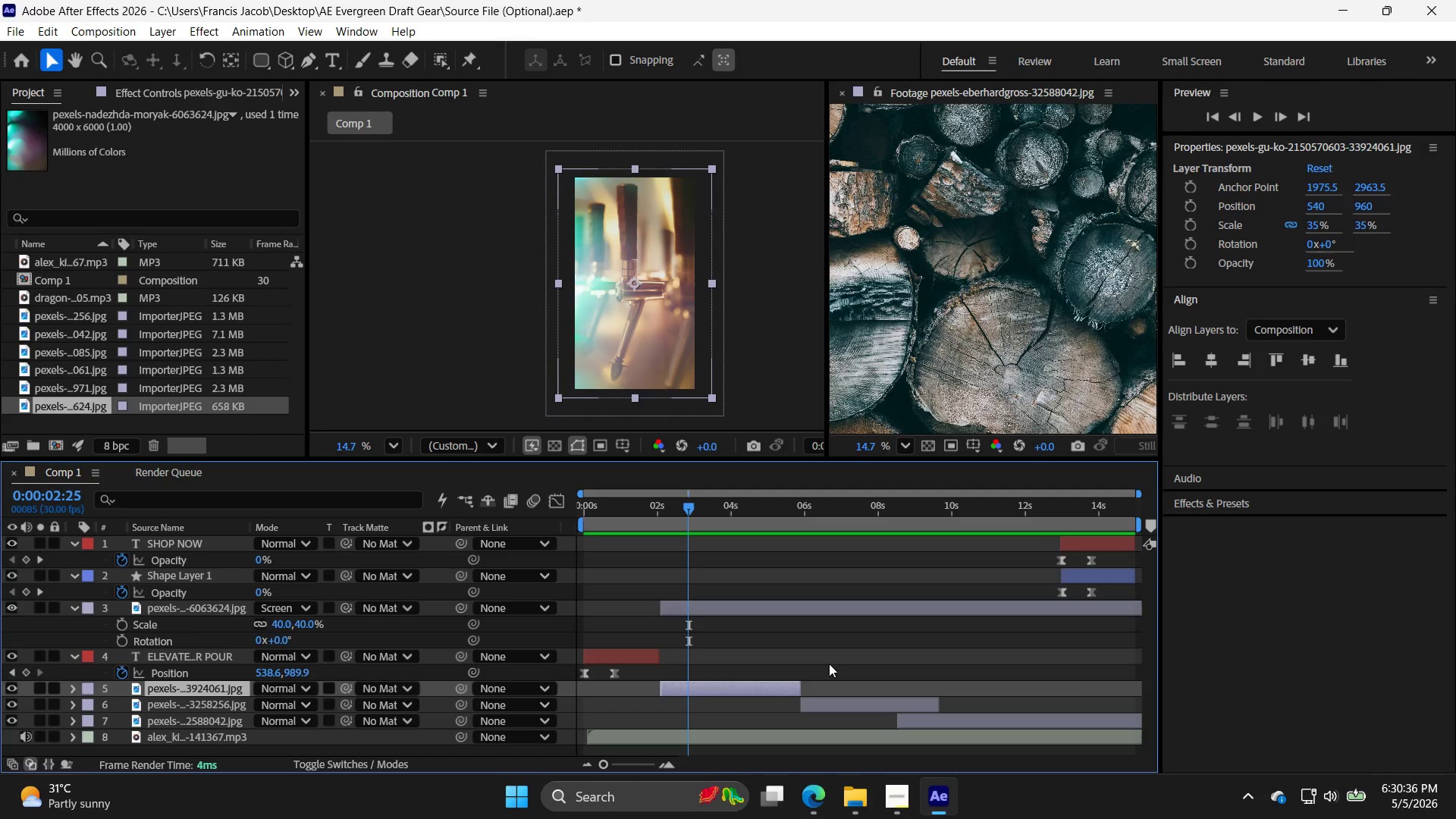 
left_click([810, 802])
 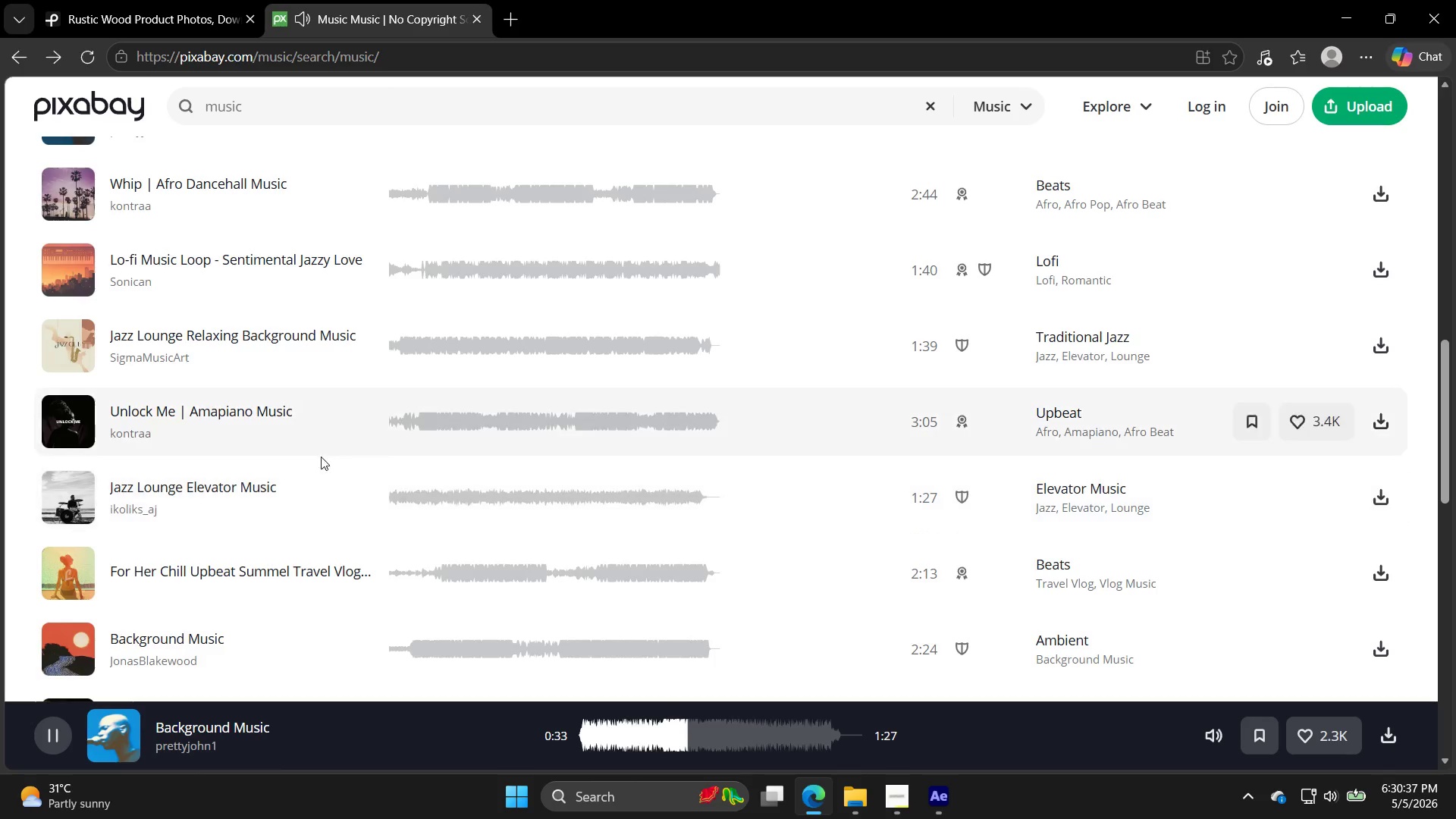 
scroll: coordinate [218, 500], scroll_direction: up, amount: 2.0
 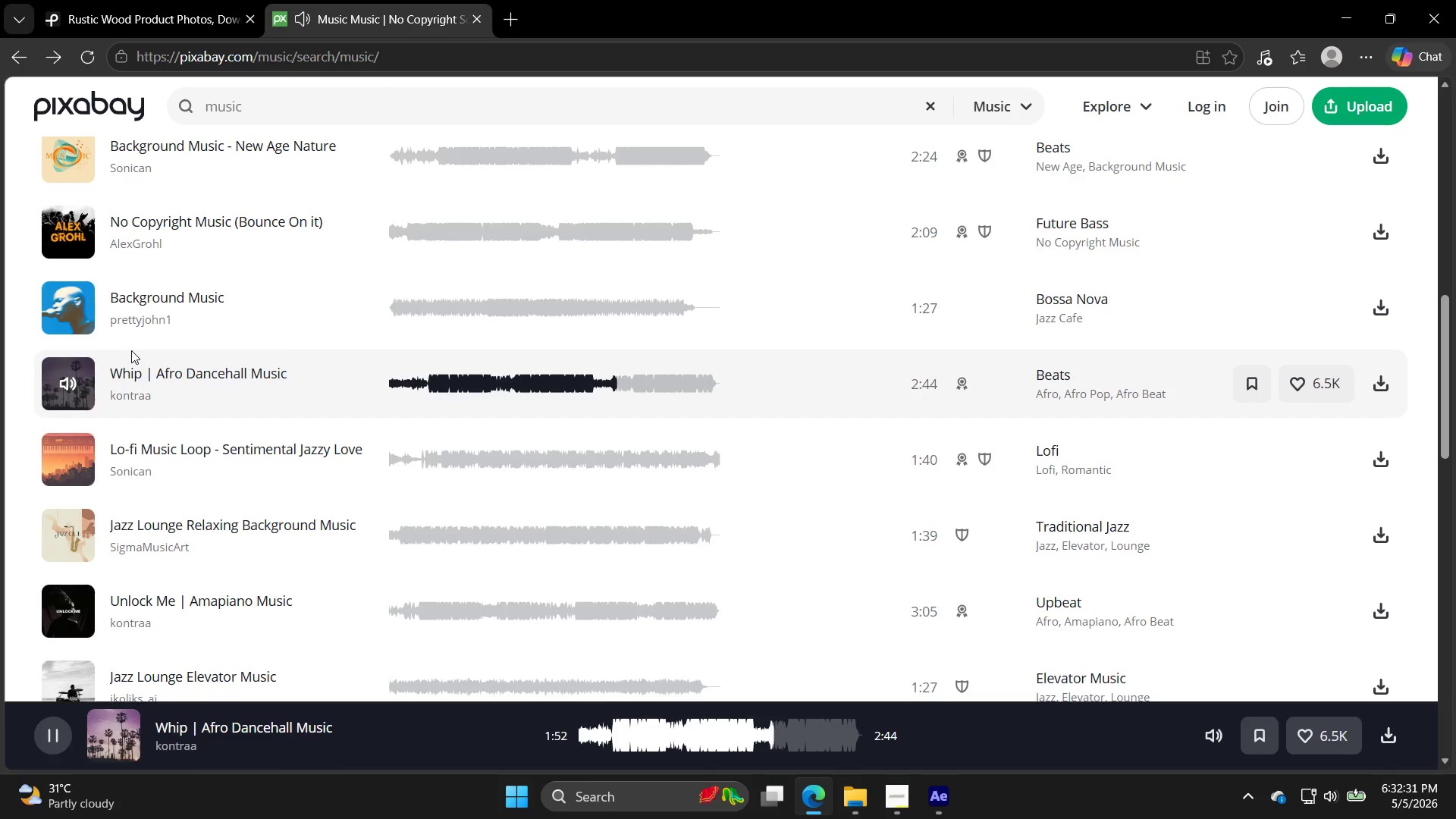 
wait(118.21)
 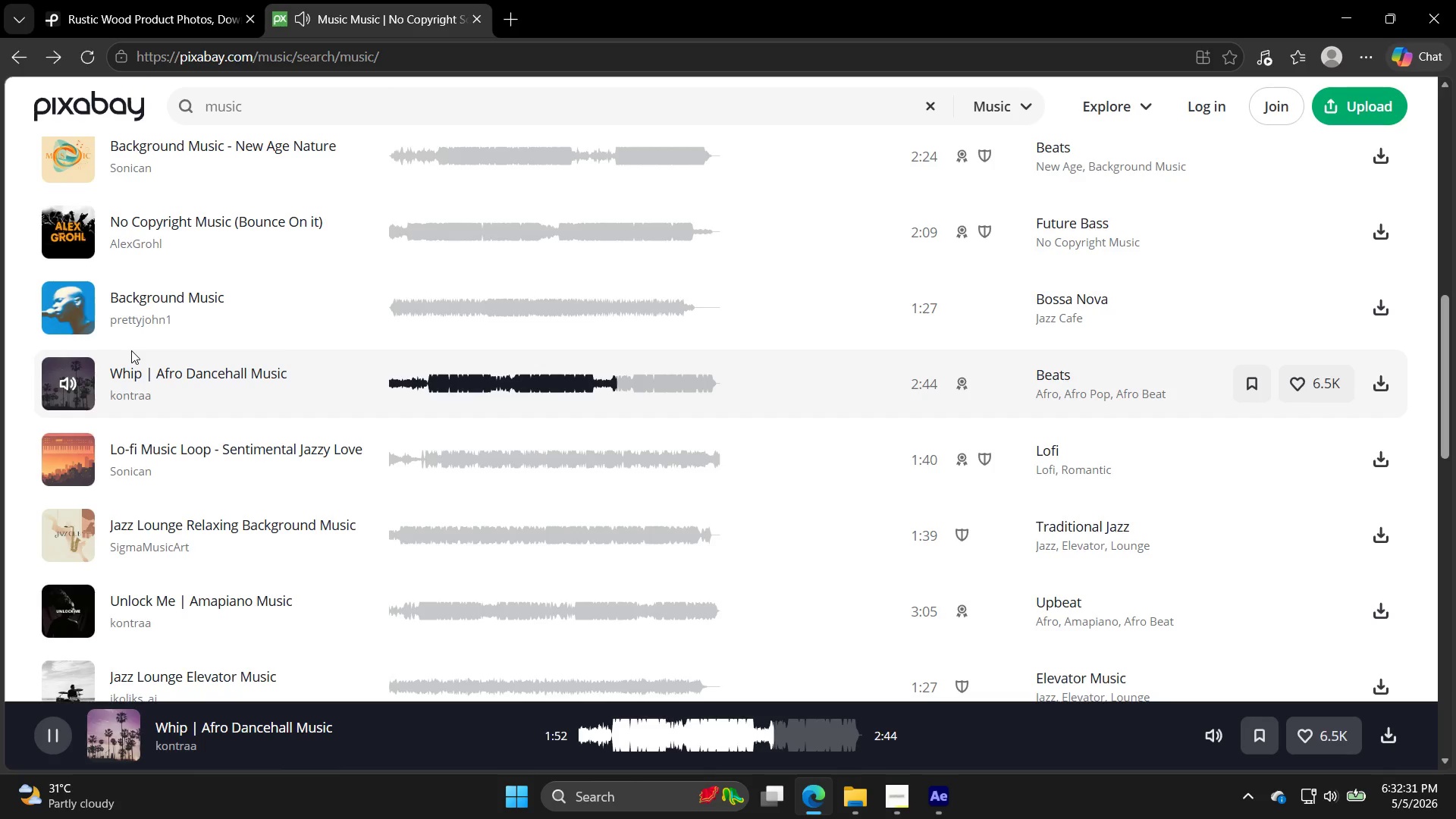 
left_click([64, 531])
 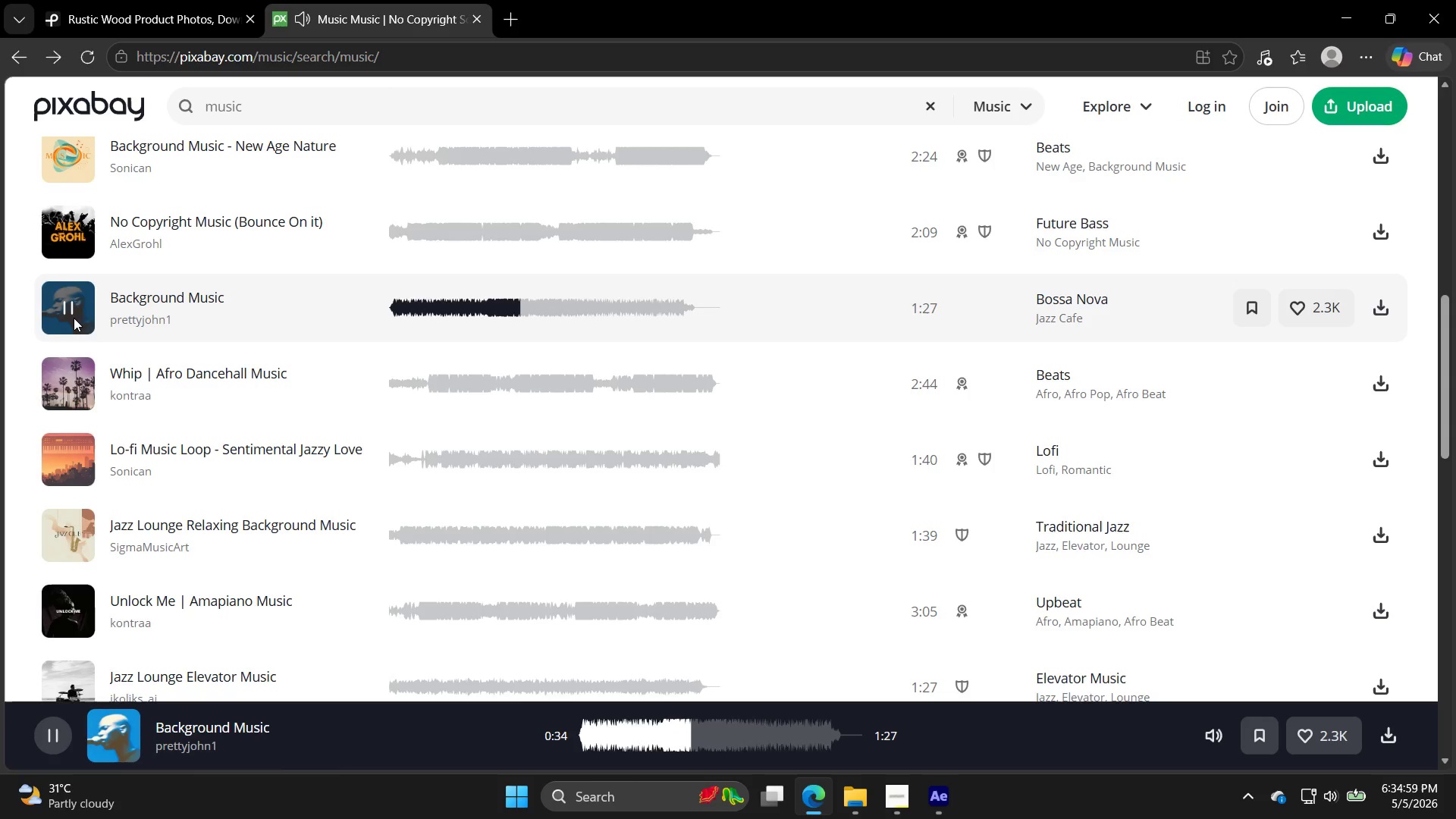 
wait(145.11)
 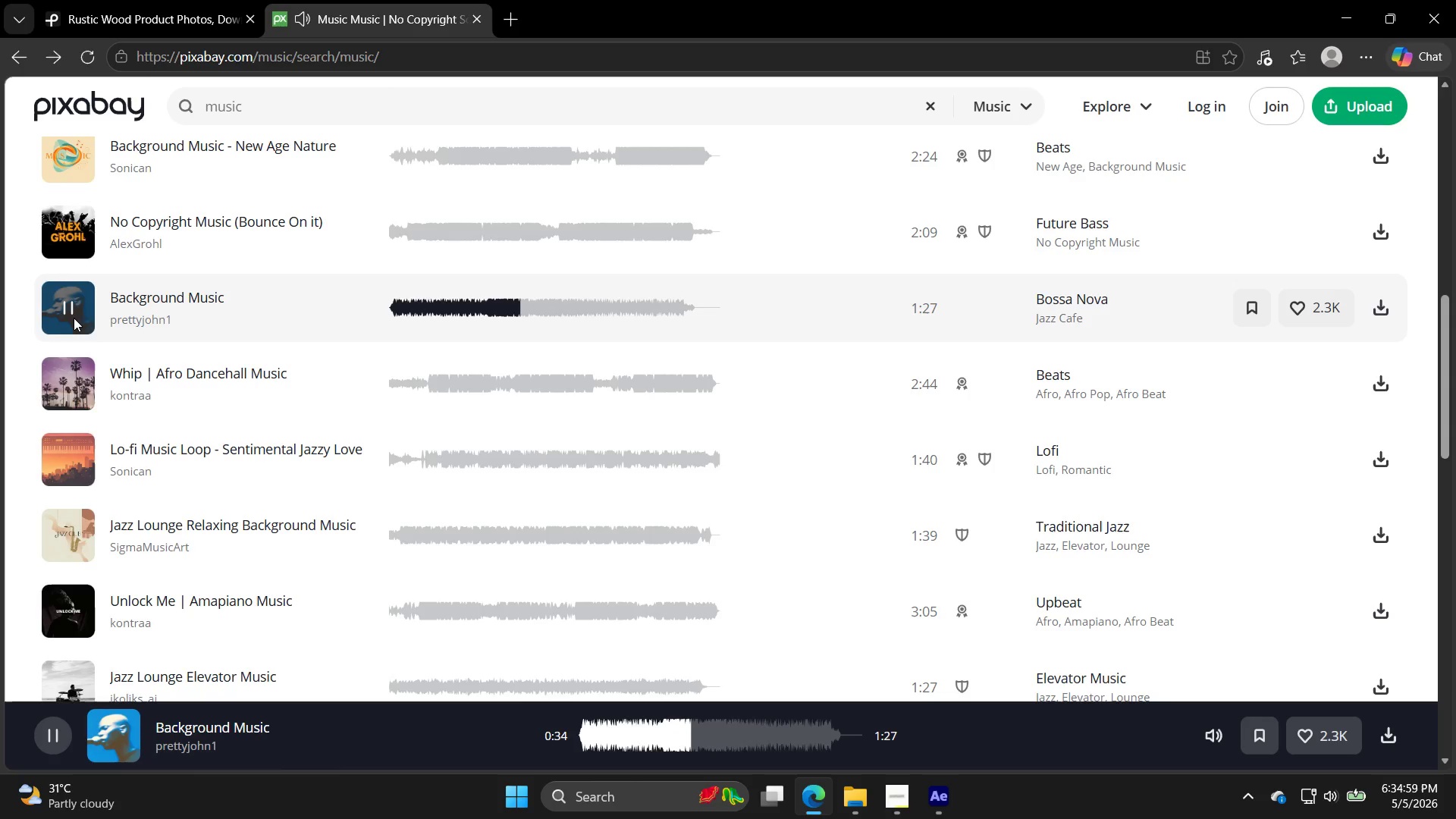 
left_click([899, 802])